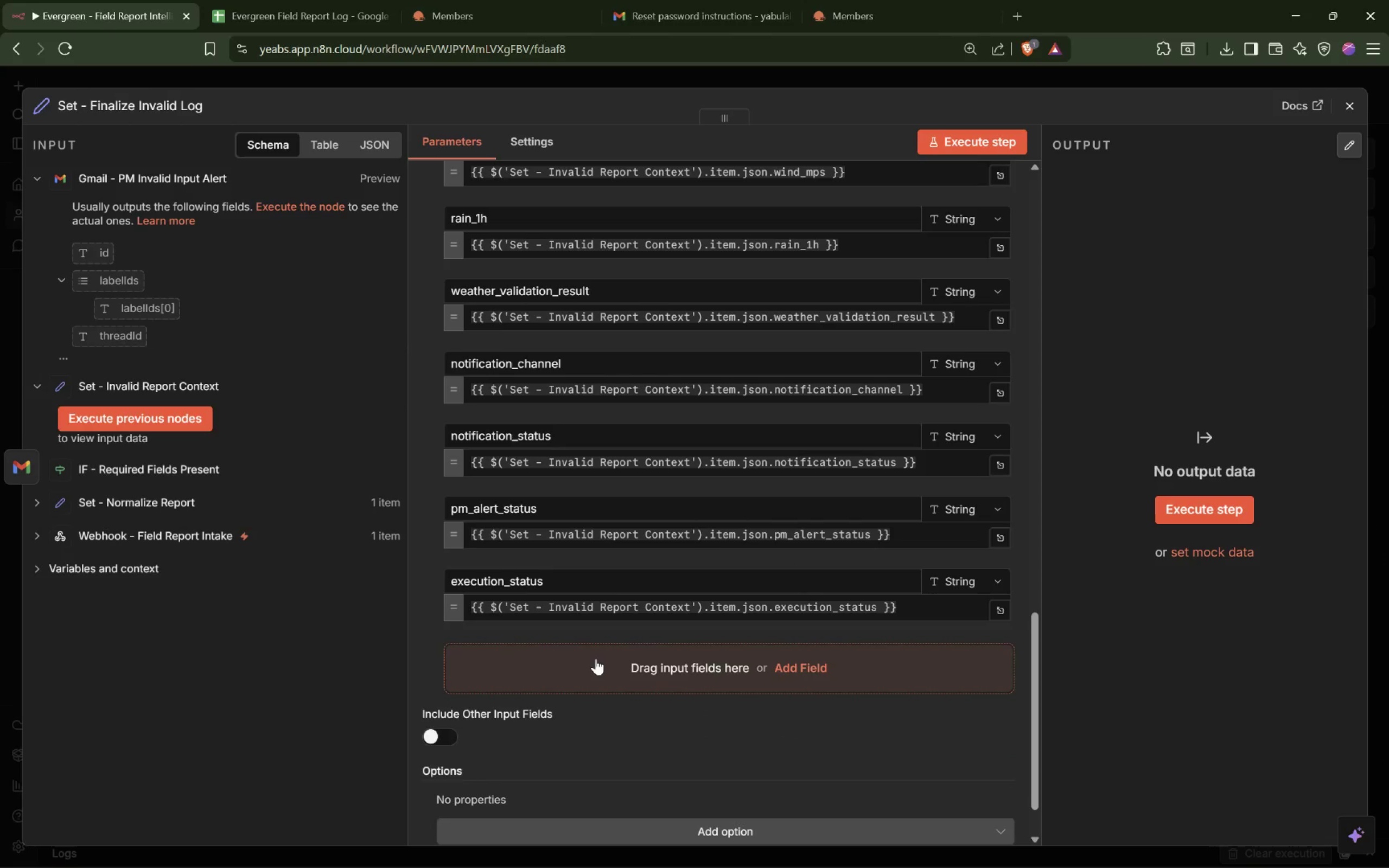 
scroll: coordinate [623, 633], scroll_direction: up, amount: 7.0
 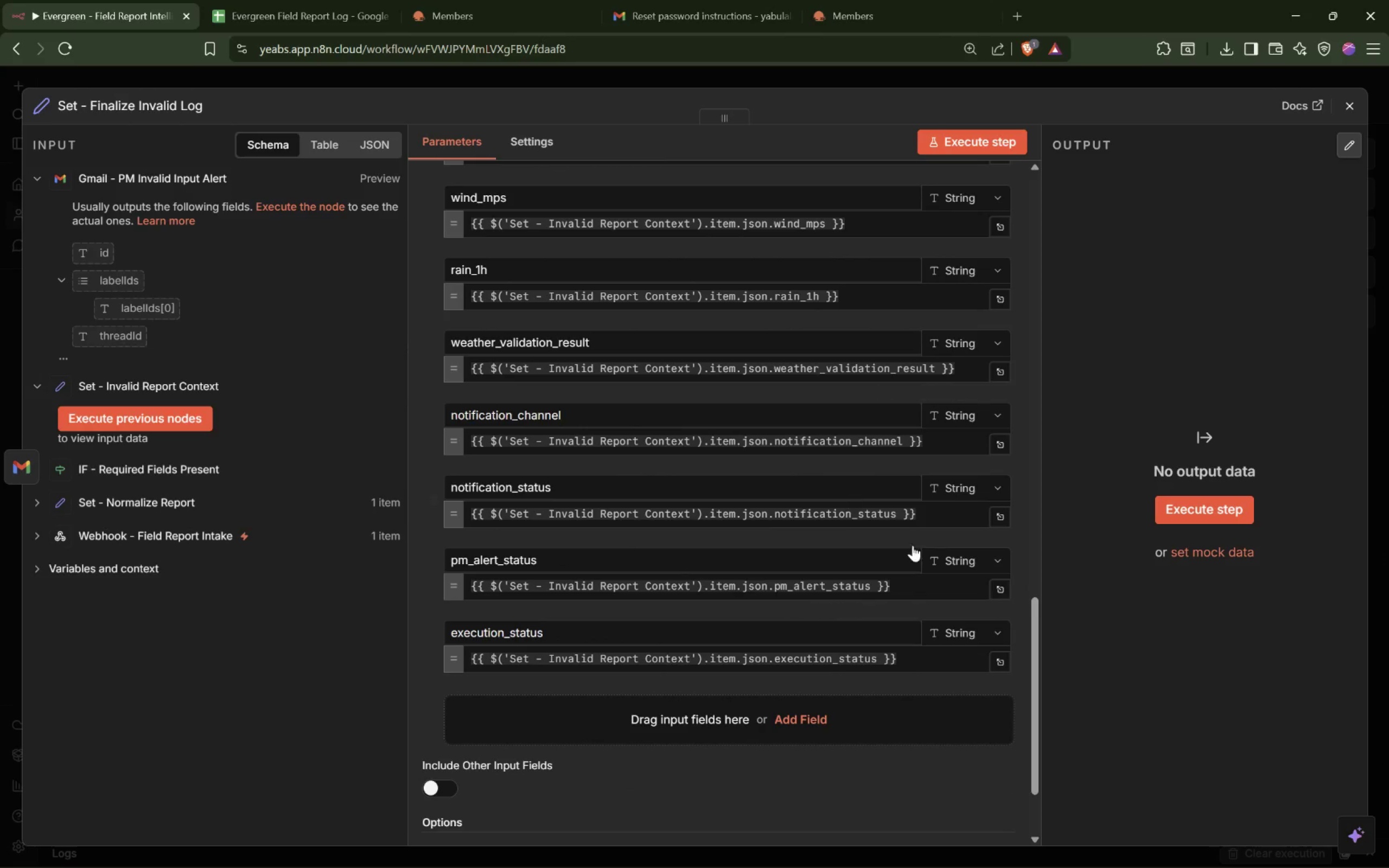 
left_click([945, 66])
 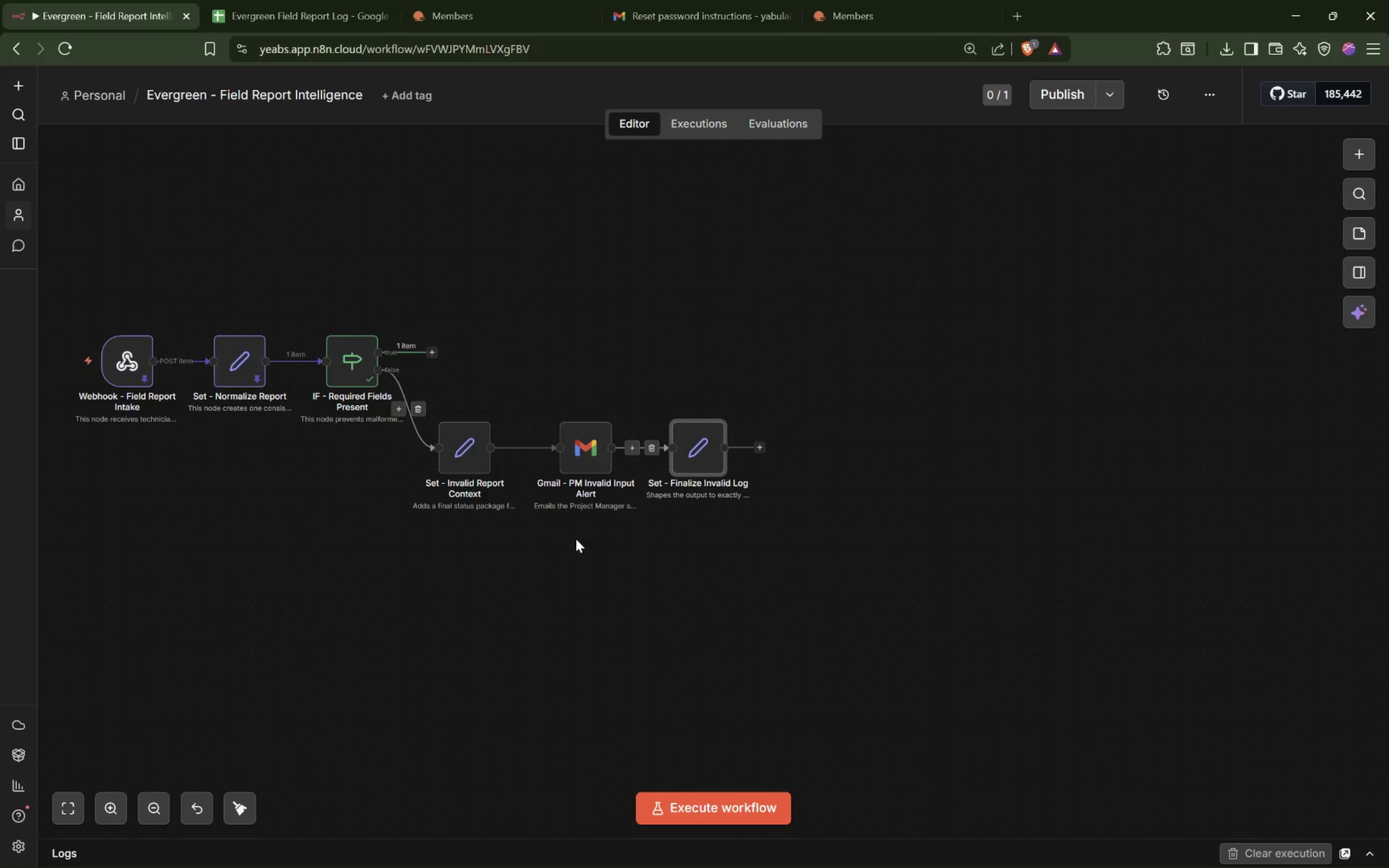 
left_click_drag(start_coordinate=[332, 528], to_coordinate=[1046, 347])
 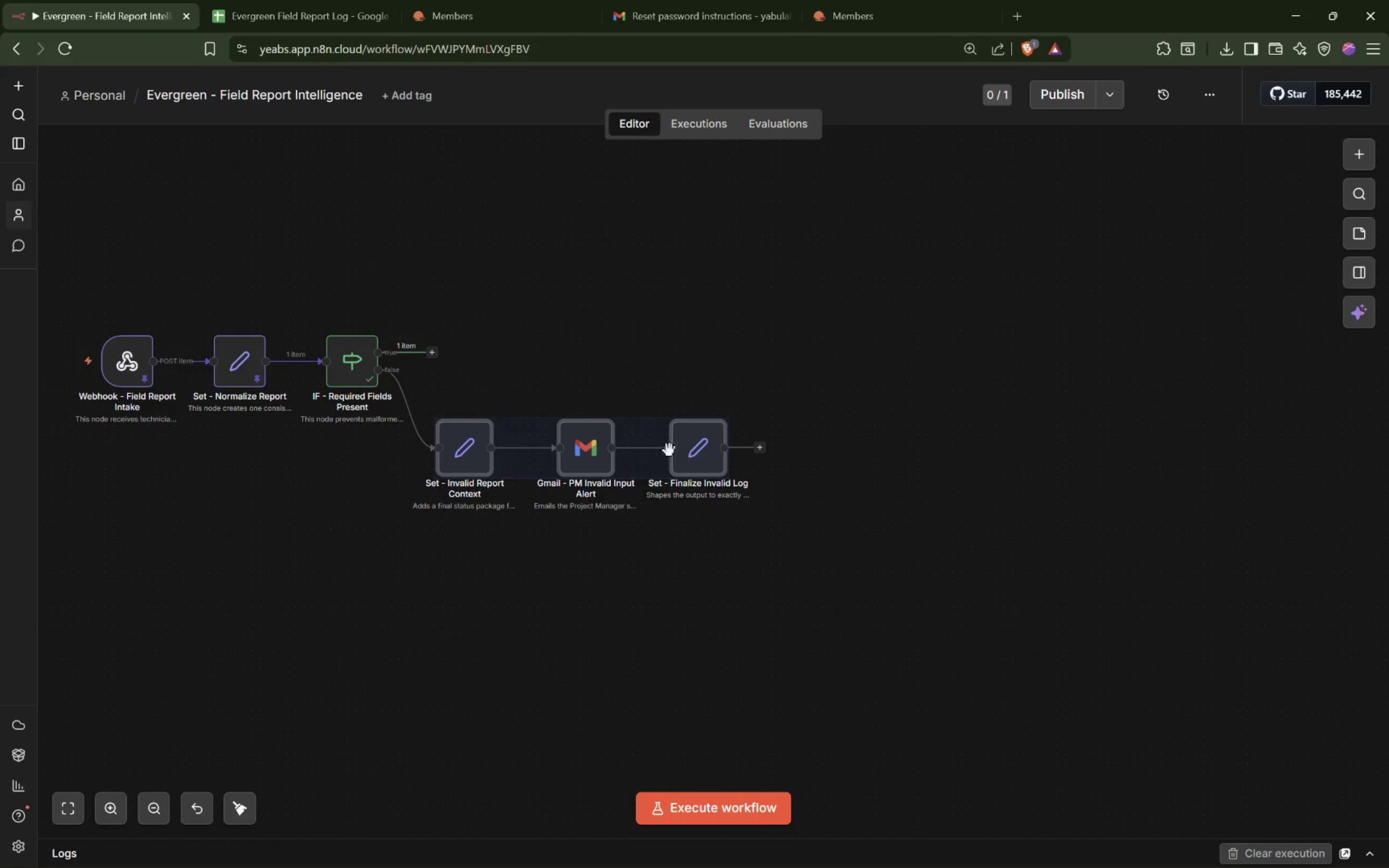 
left_click_drag(start_coordinate=[660, 450], to_coordinate=[719, 488])
 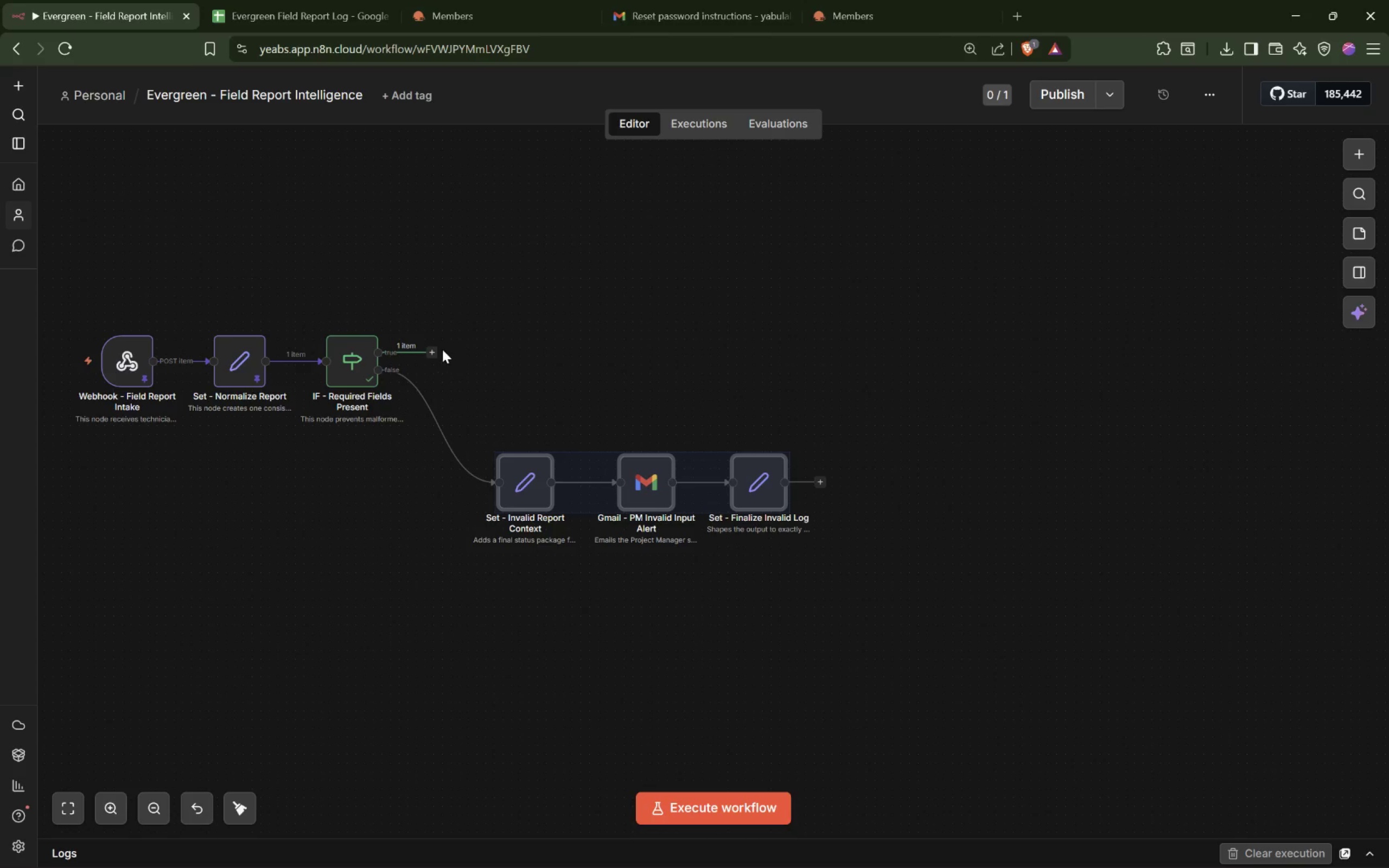 
left_click_drag(start_coordinate=[434, 348], to_coordinate=[489, 248])
 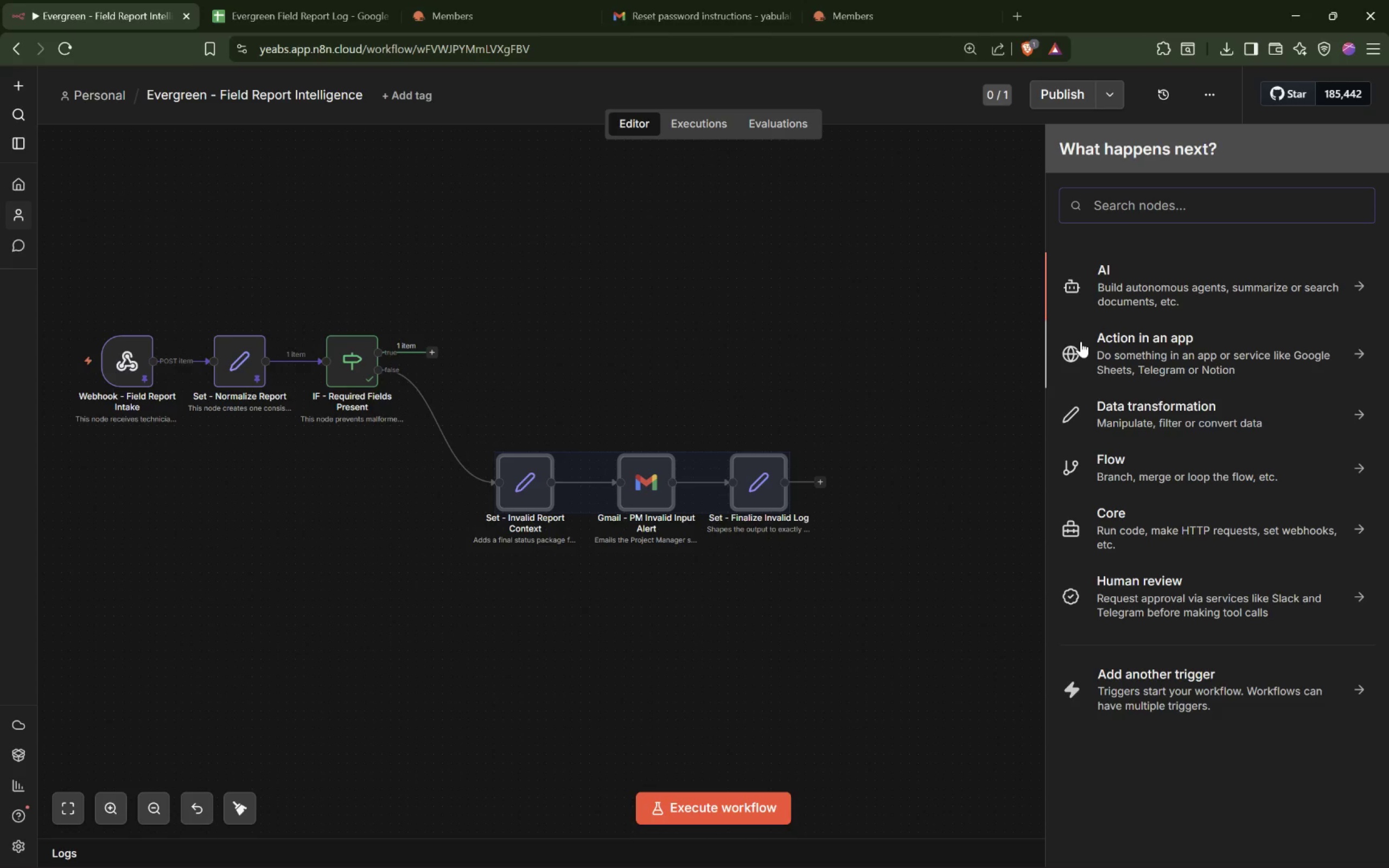 
wait(9.95)
 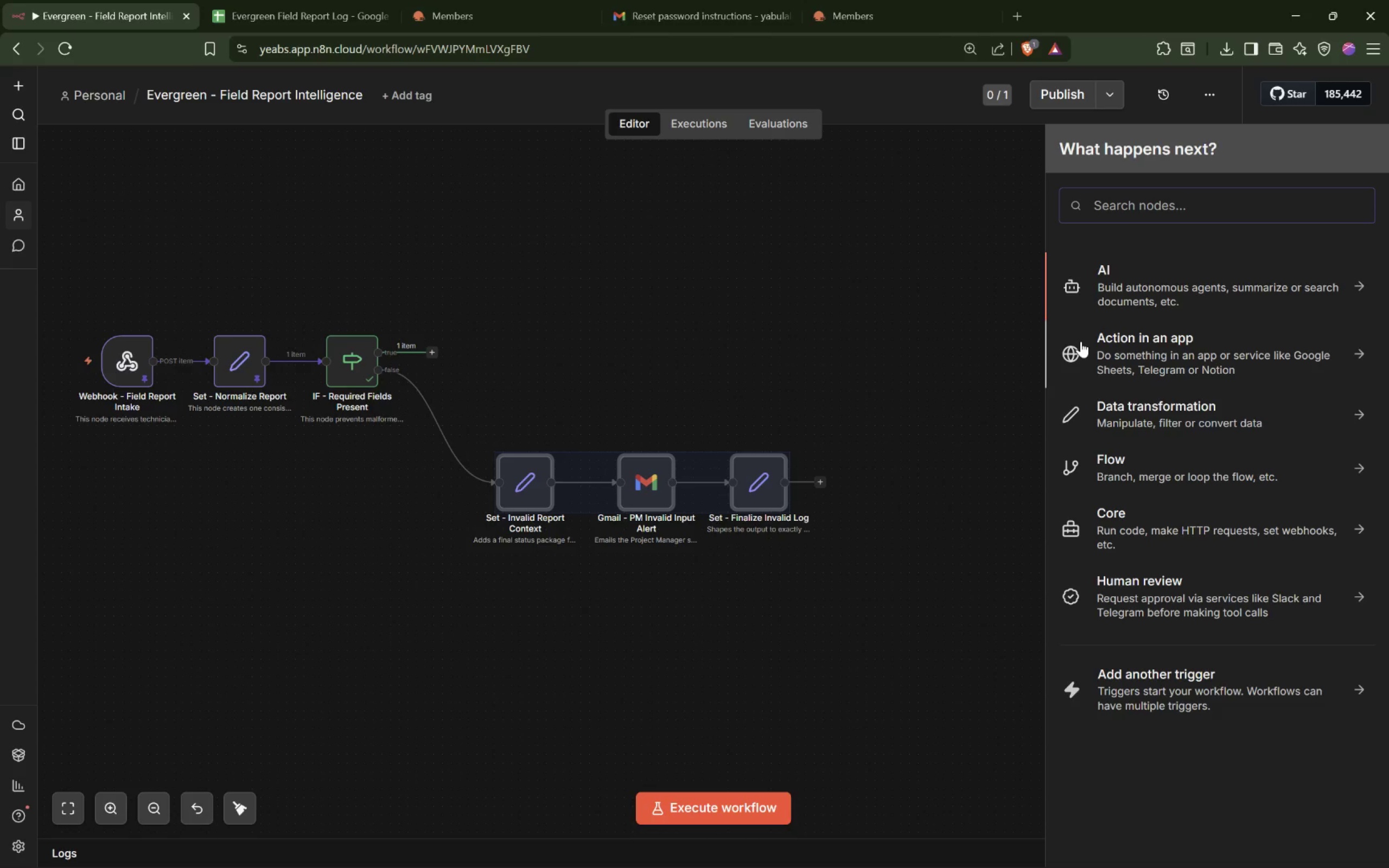 
type(Http)
 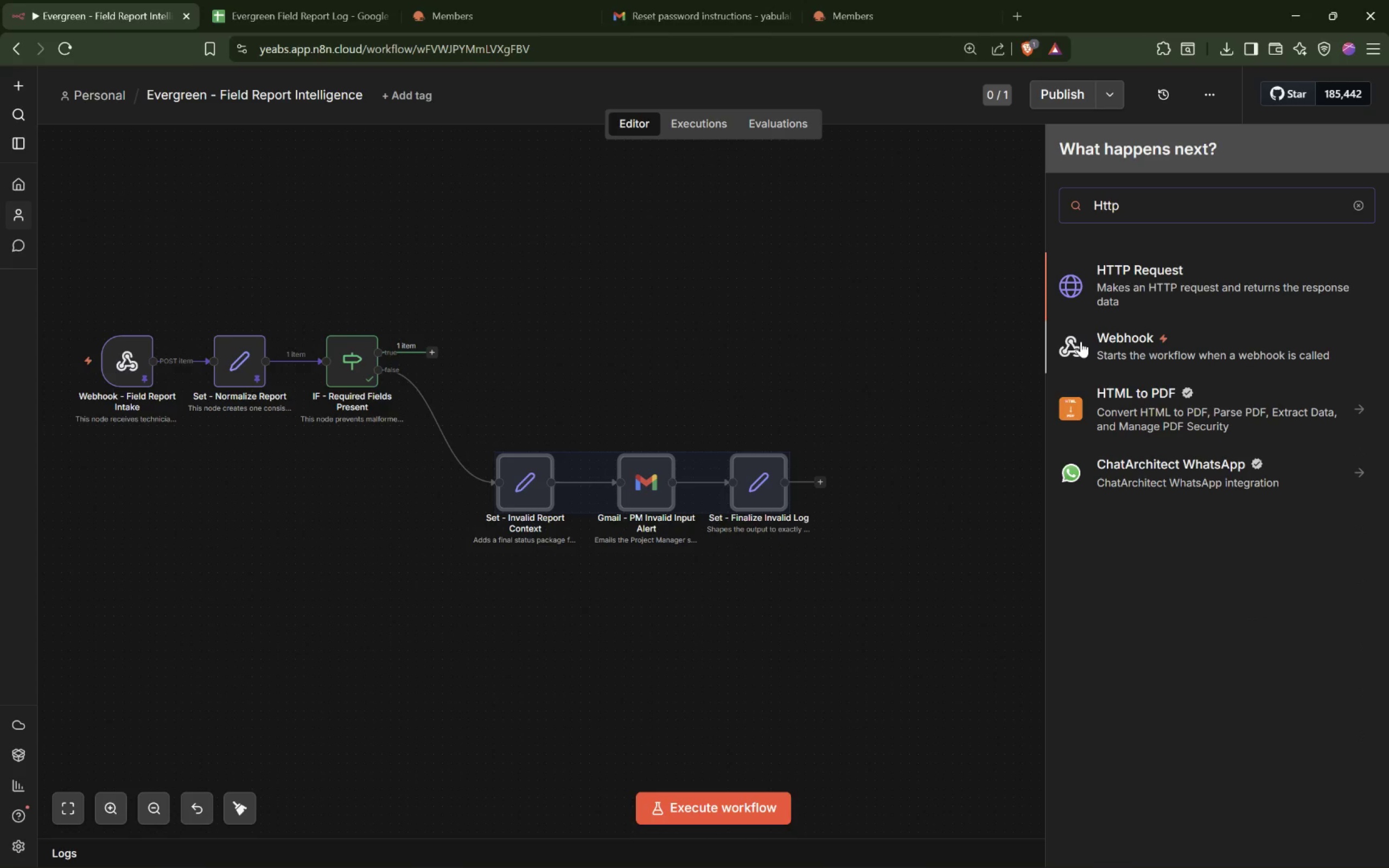 
key(Enter)
 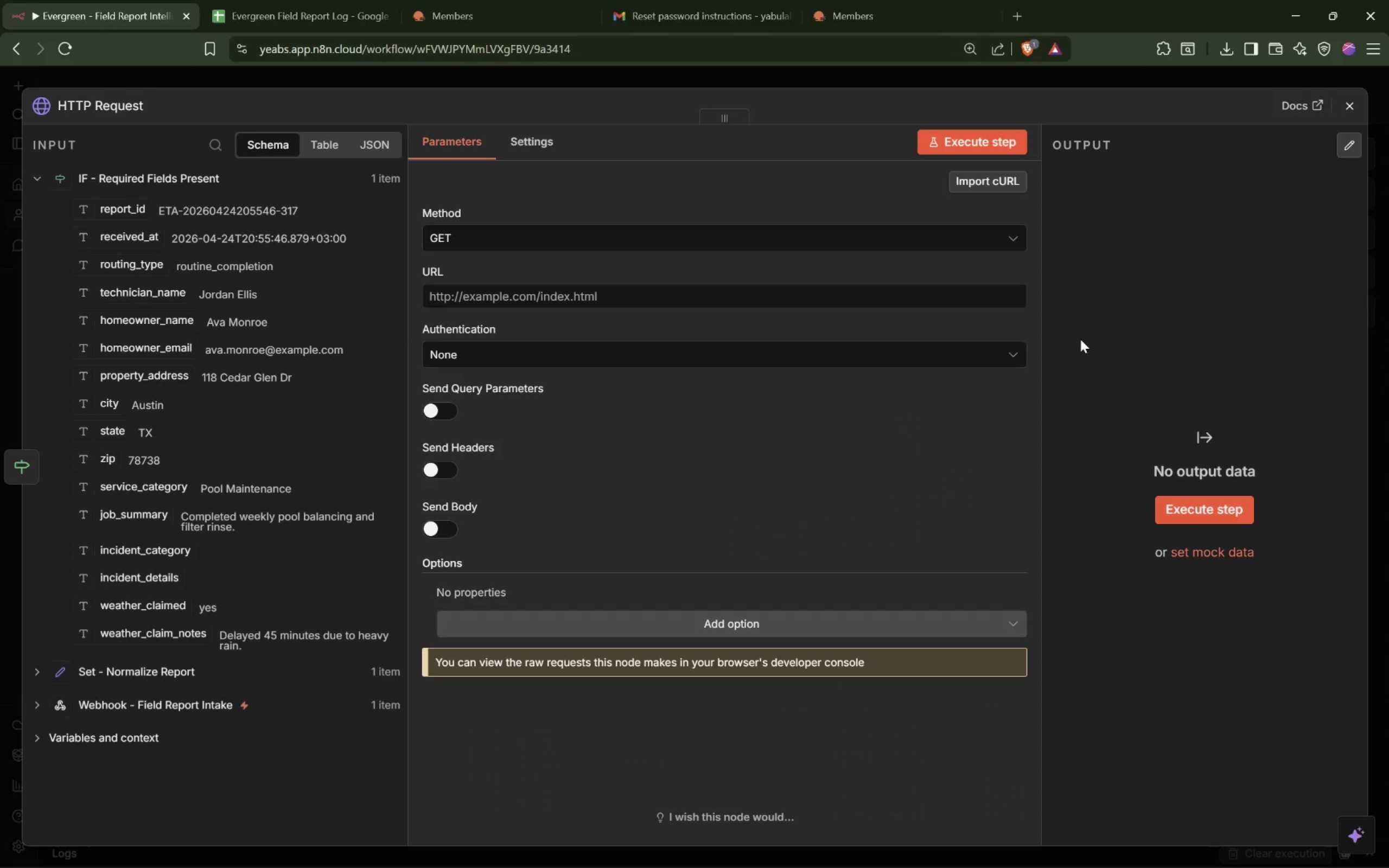 
key(Alt+Tab)